 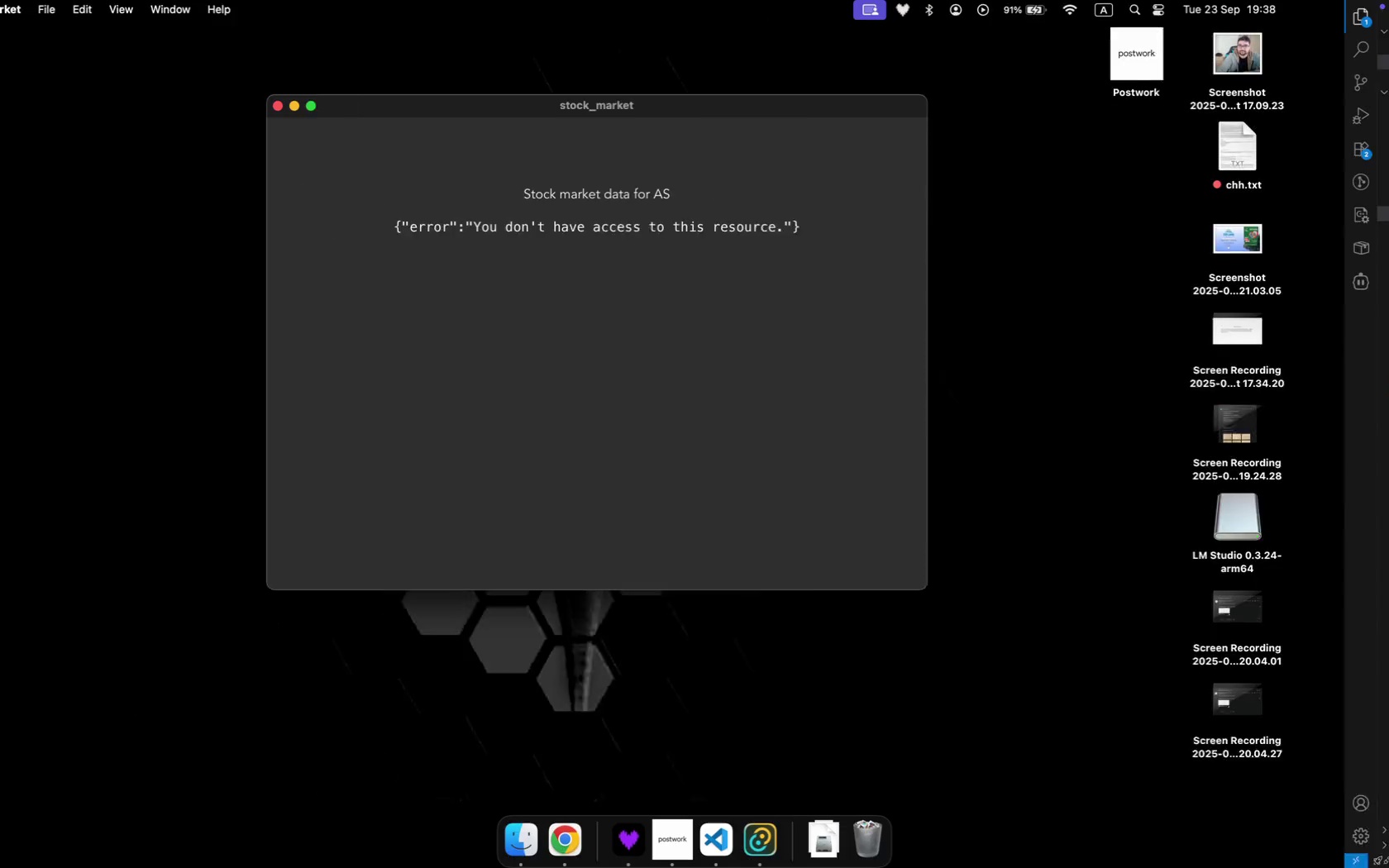 
key(Control+ArrowRight)
 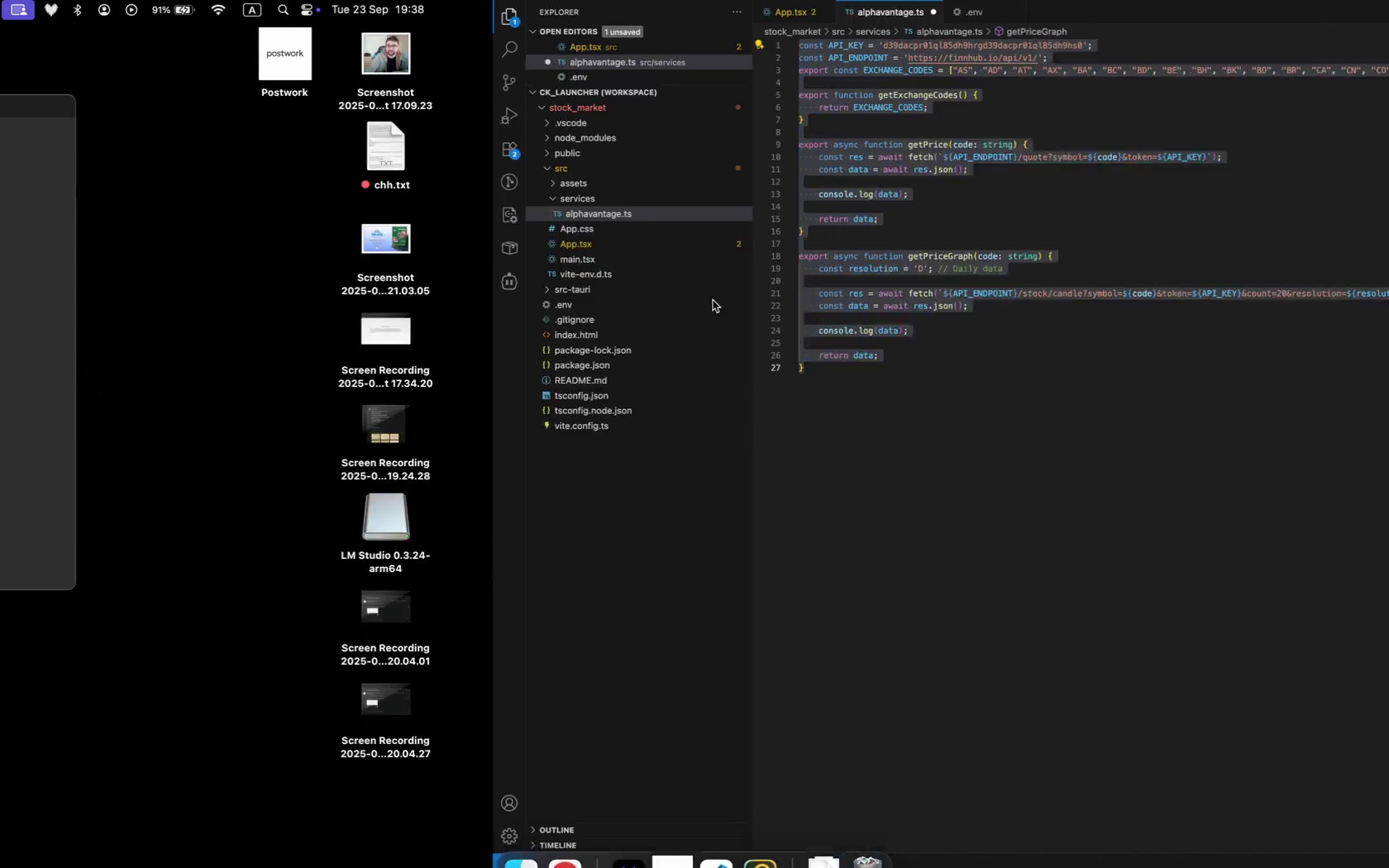 
key(Control+ArrowRight)
 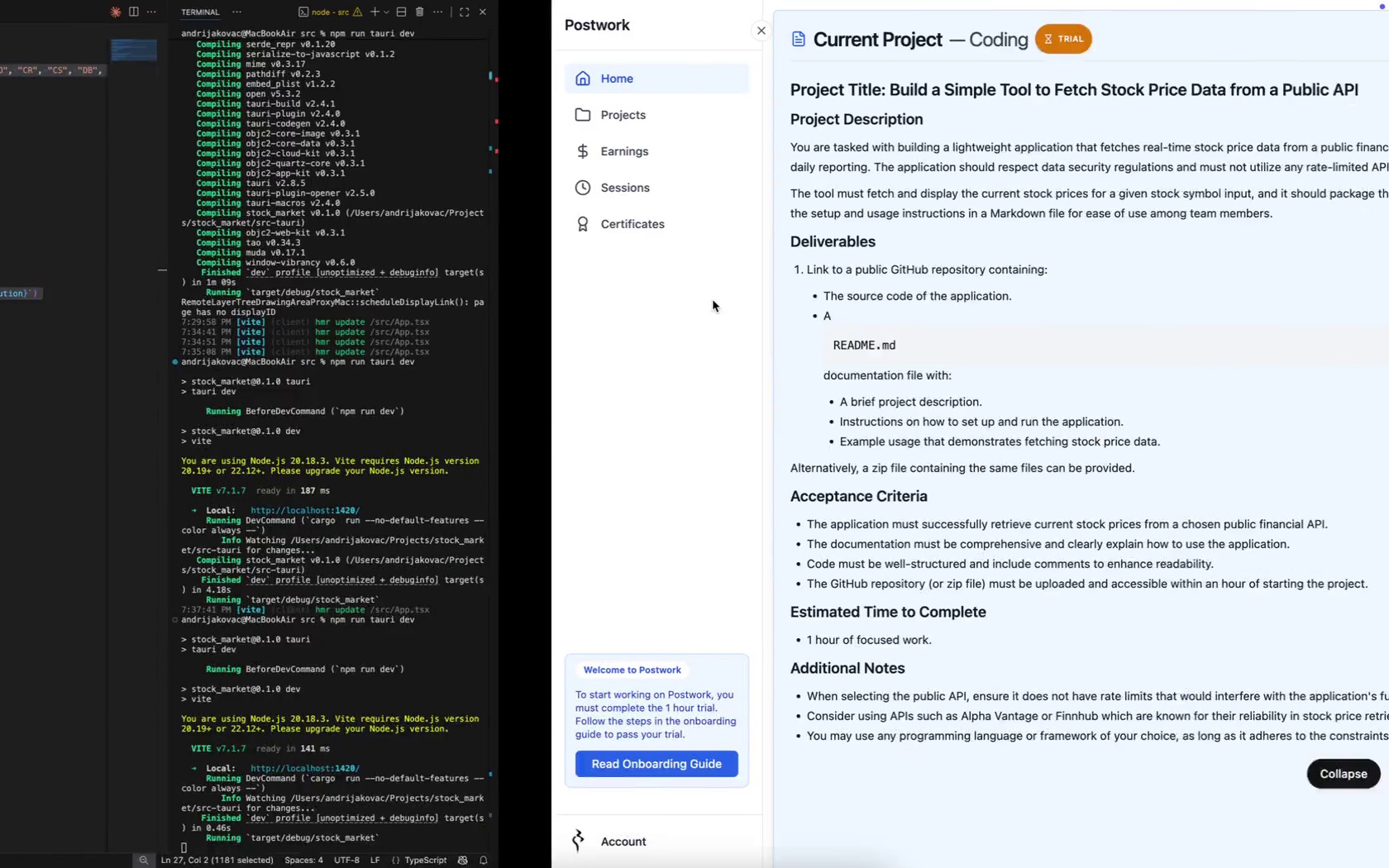 
key(Control+ArrowRight)
 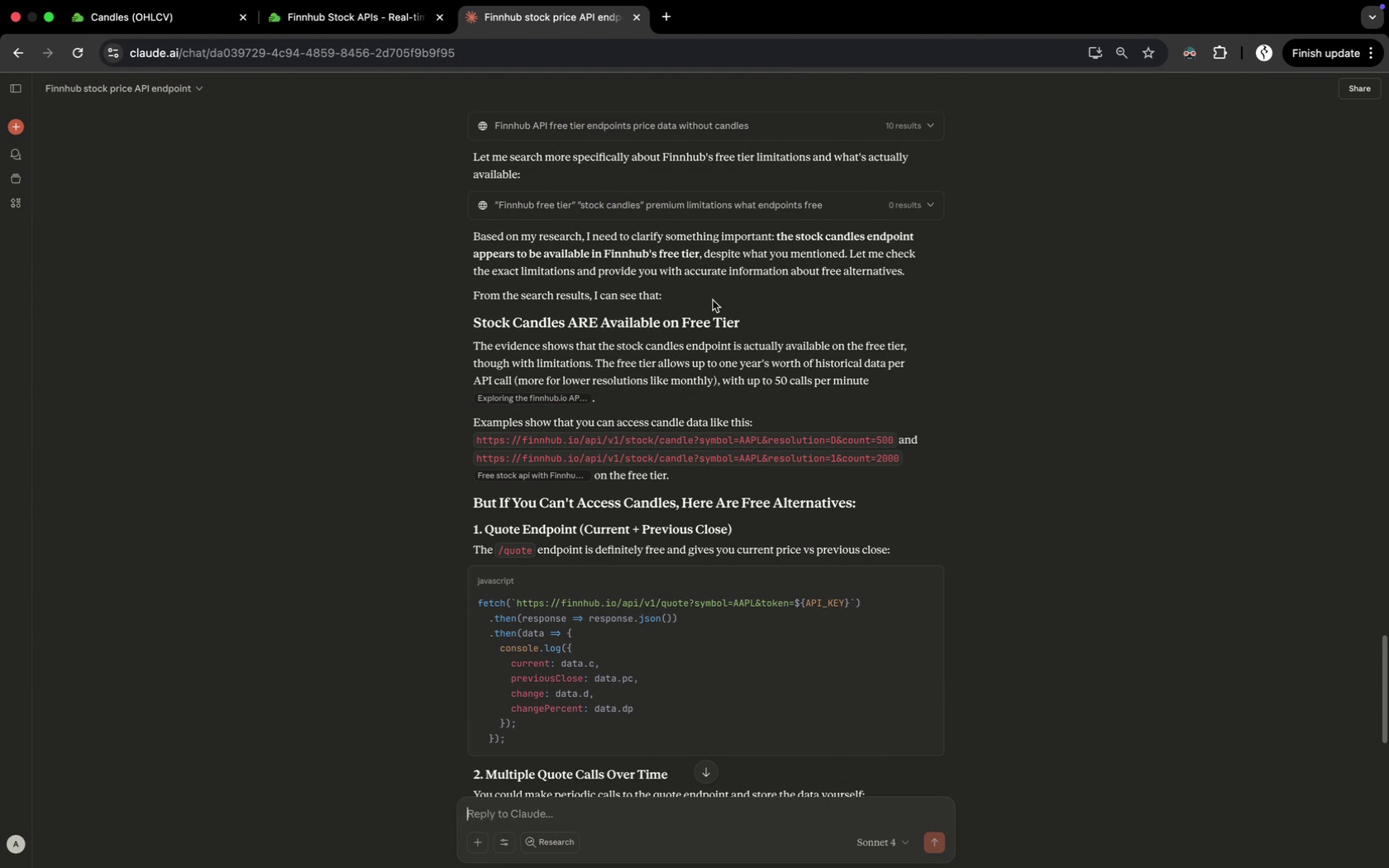 
key(Meta+CommandLeft)